 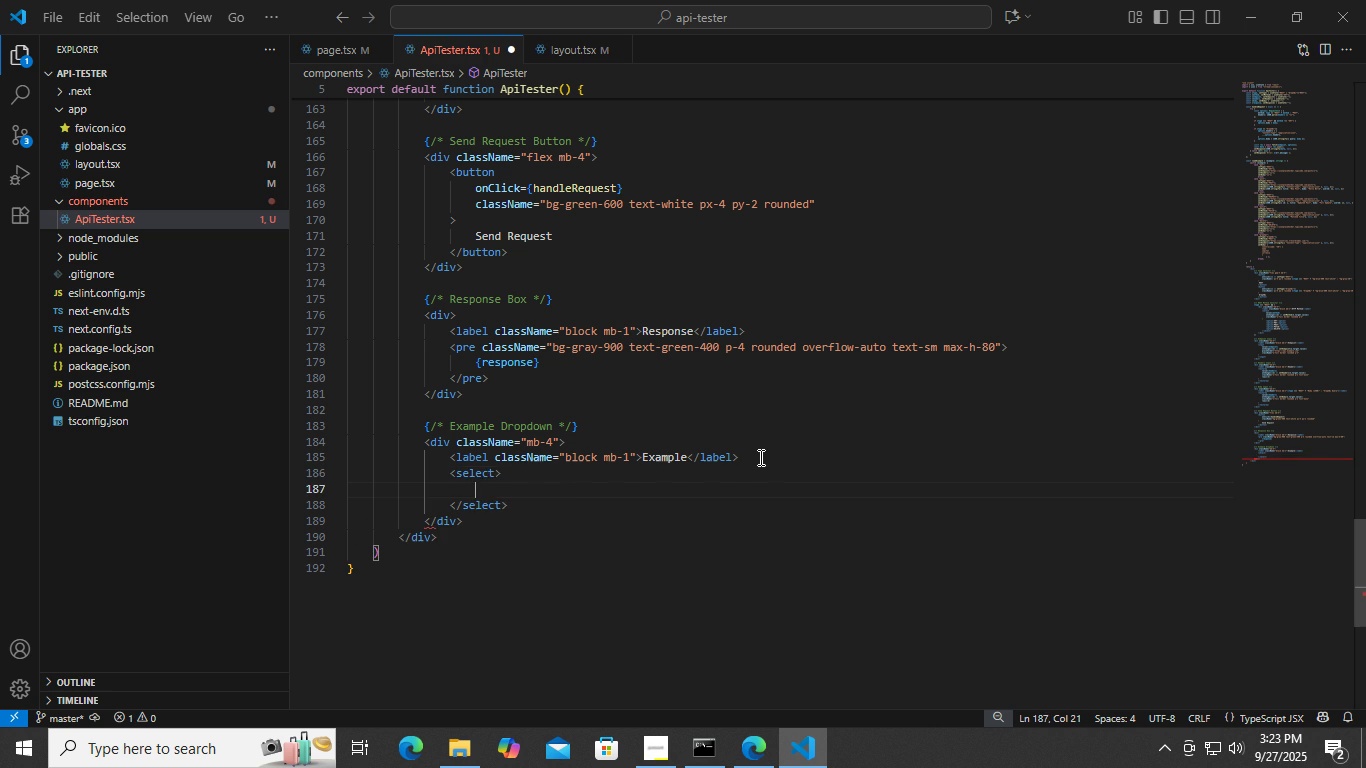 
key(ArrowUp)
 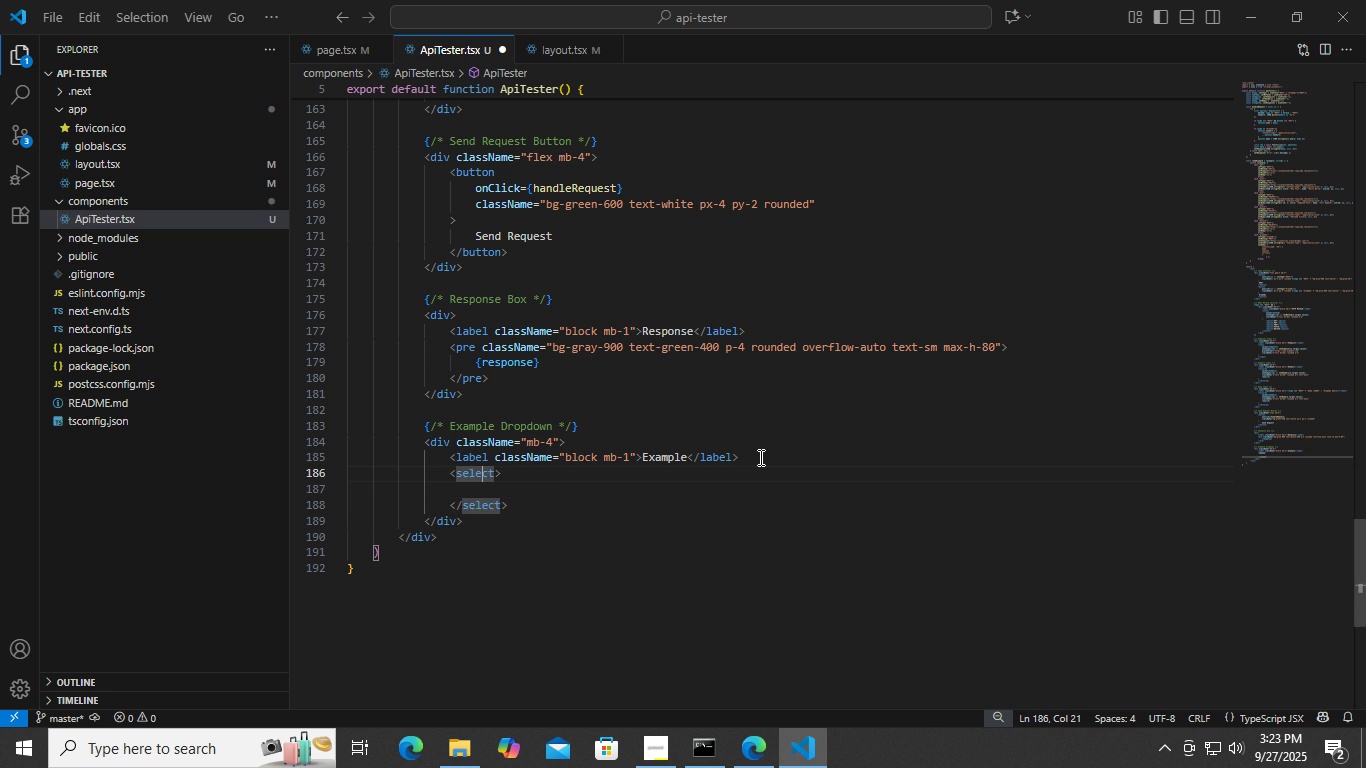 
key(ArrowRight)
 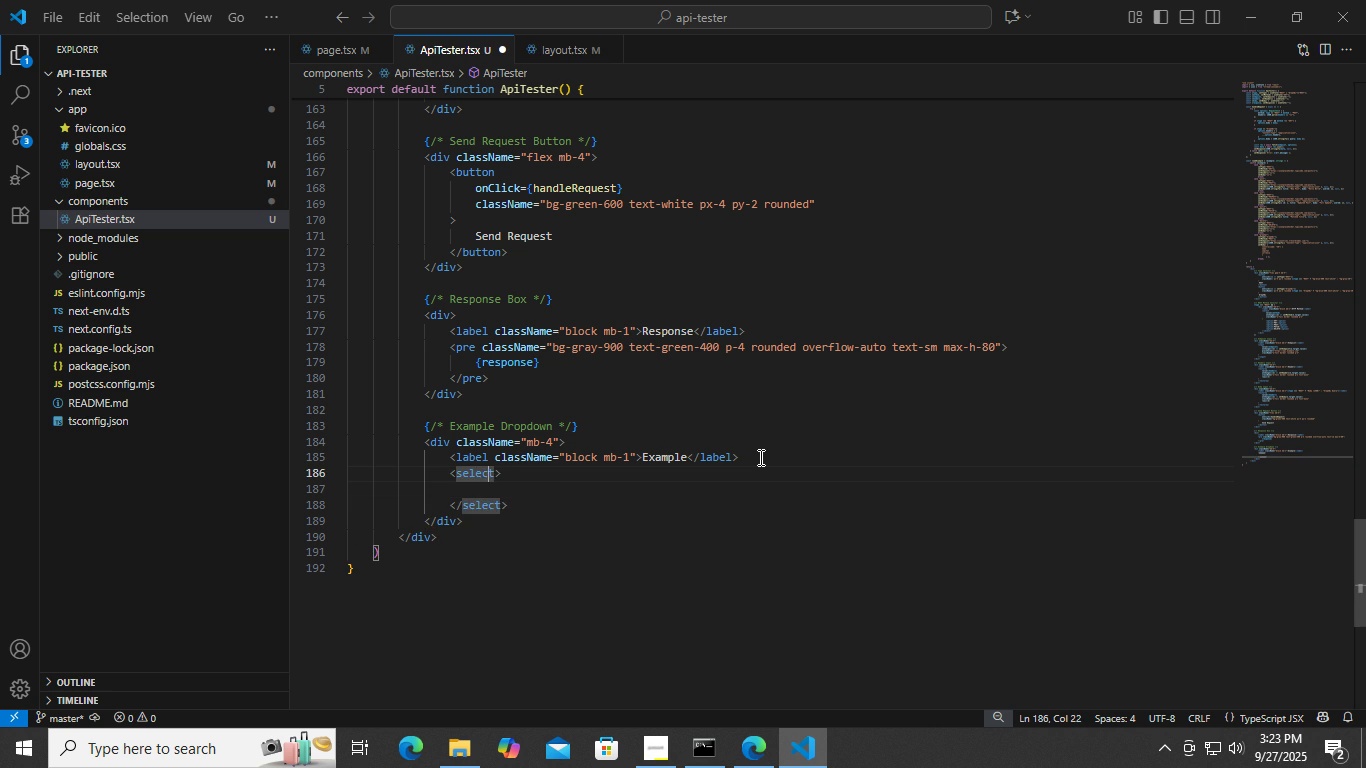 
key(ArrowRight)
 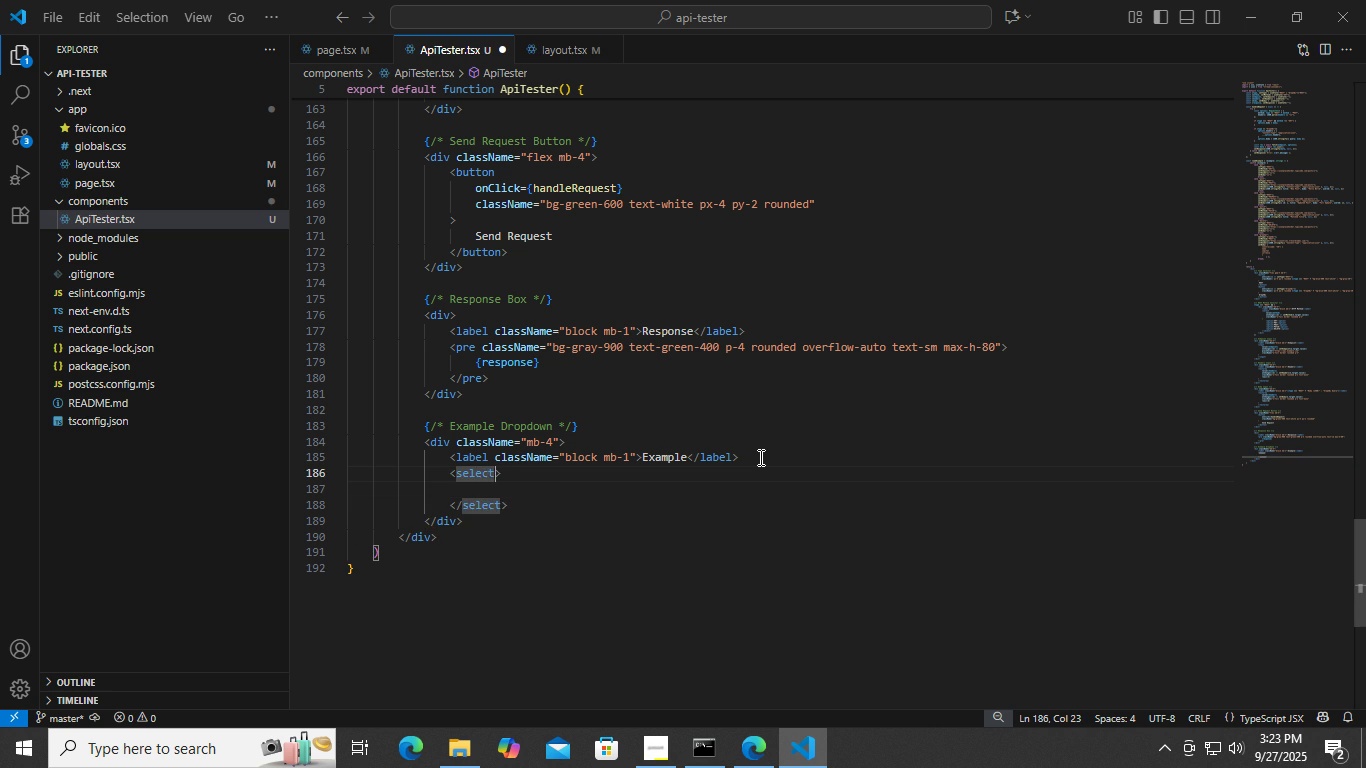 
key(ArrowRight)
 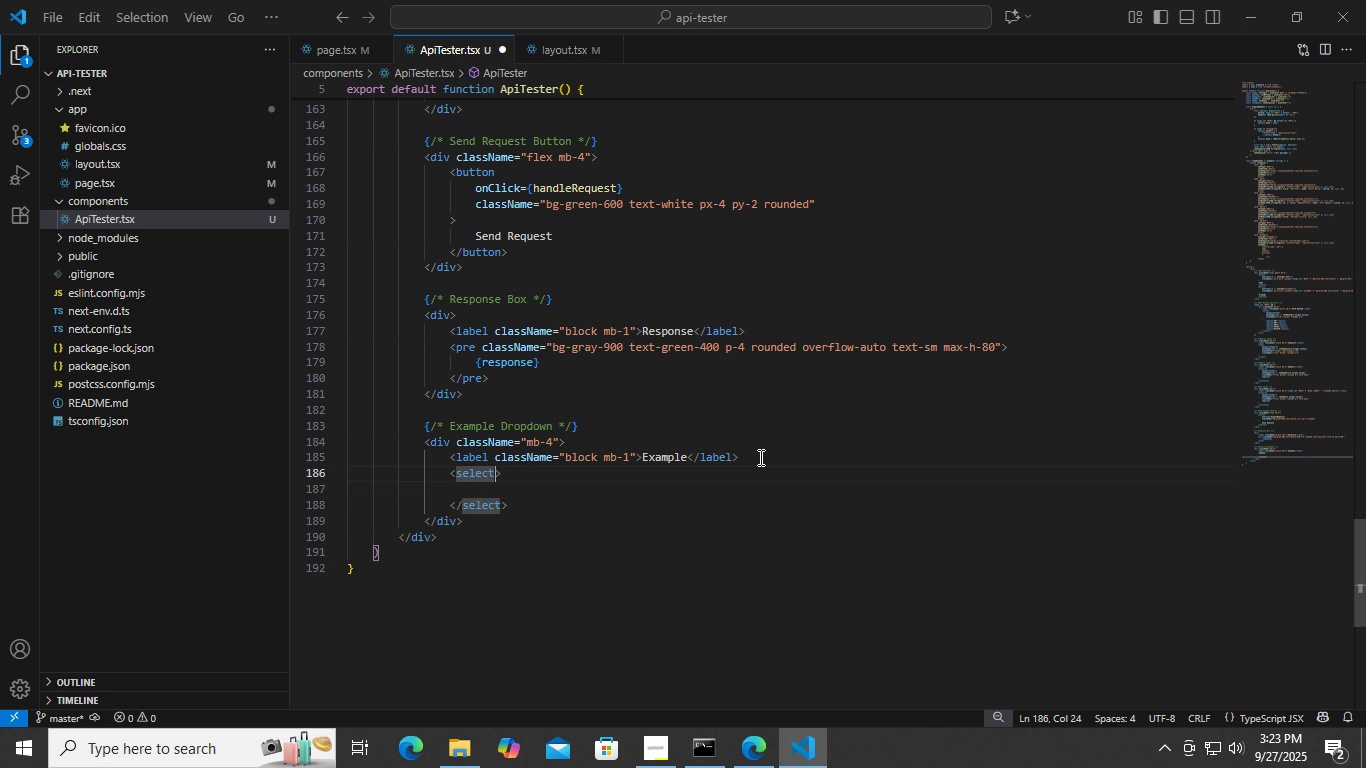 
key(Space)
 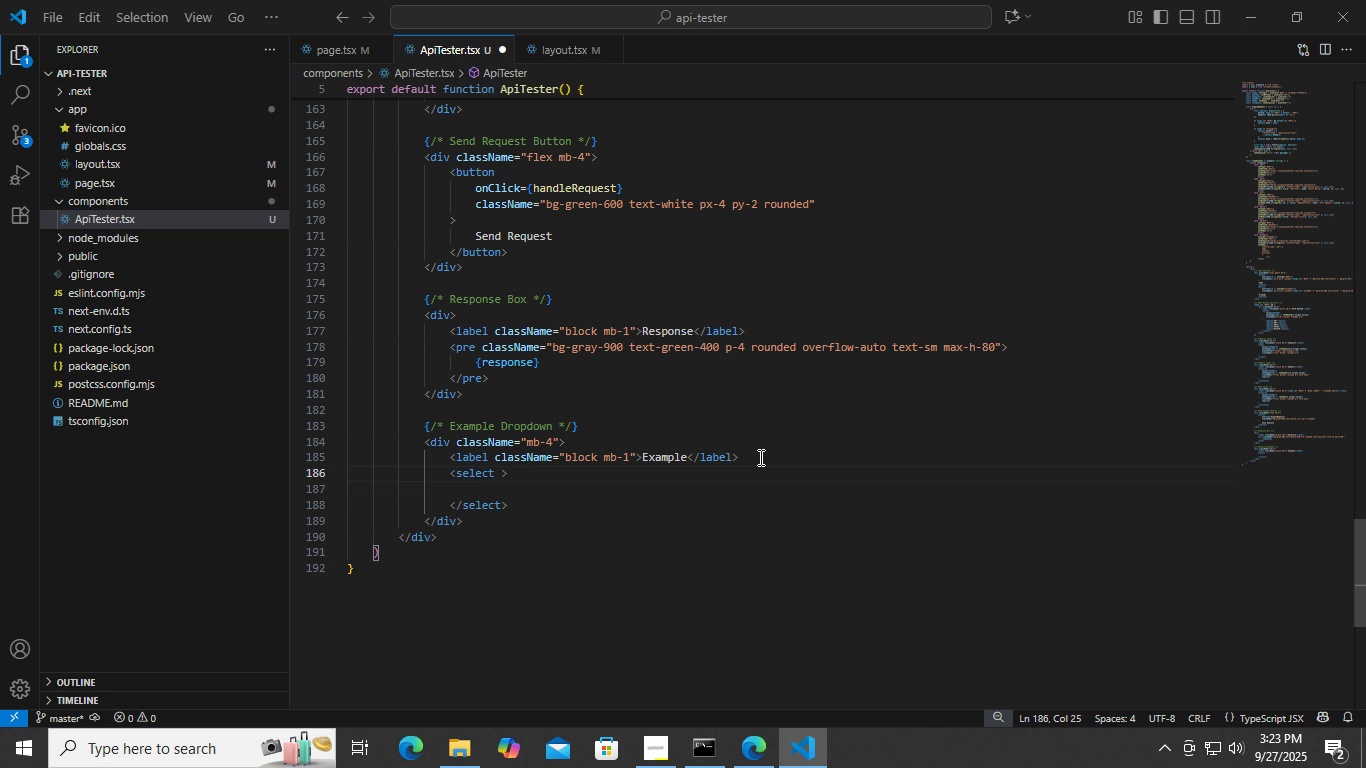 
key(Backspace)
 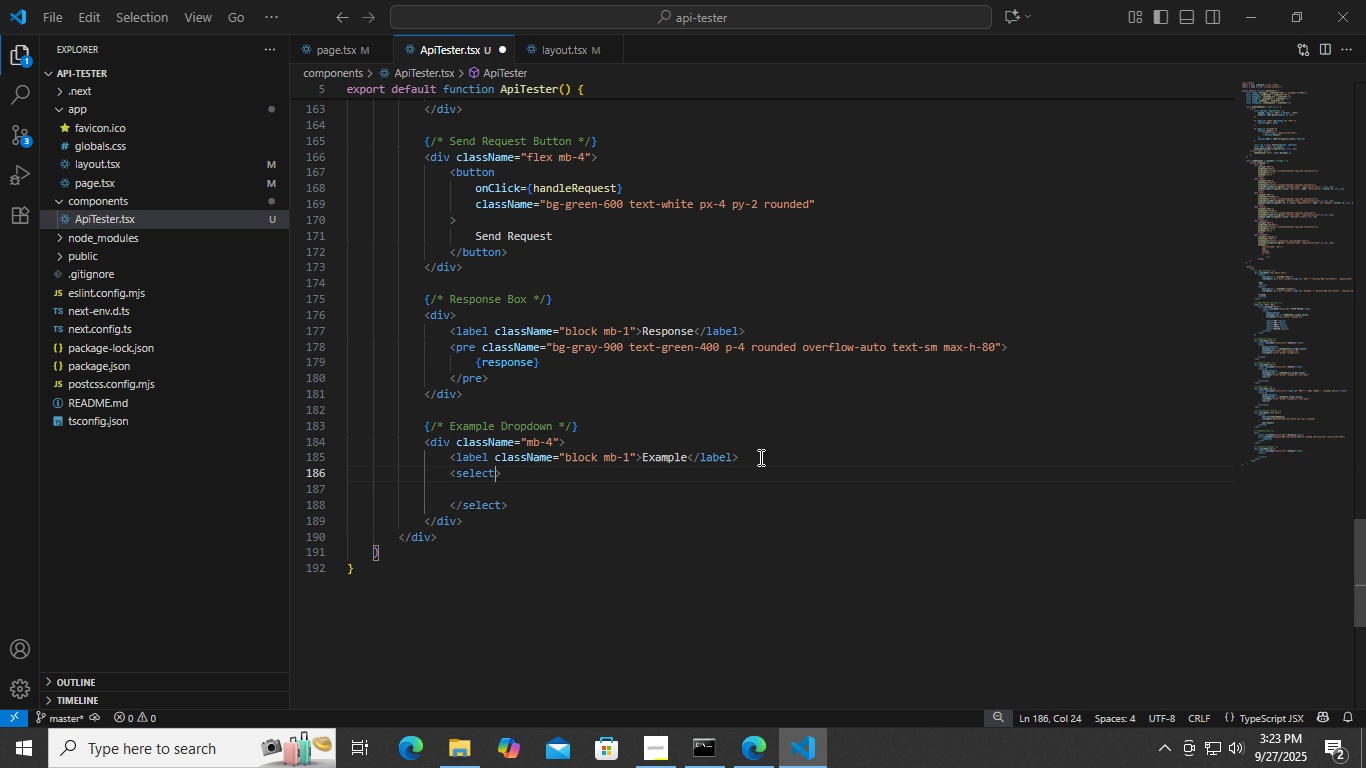 
key(Enter)
 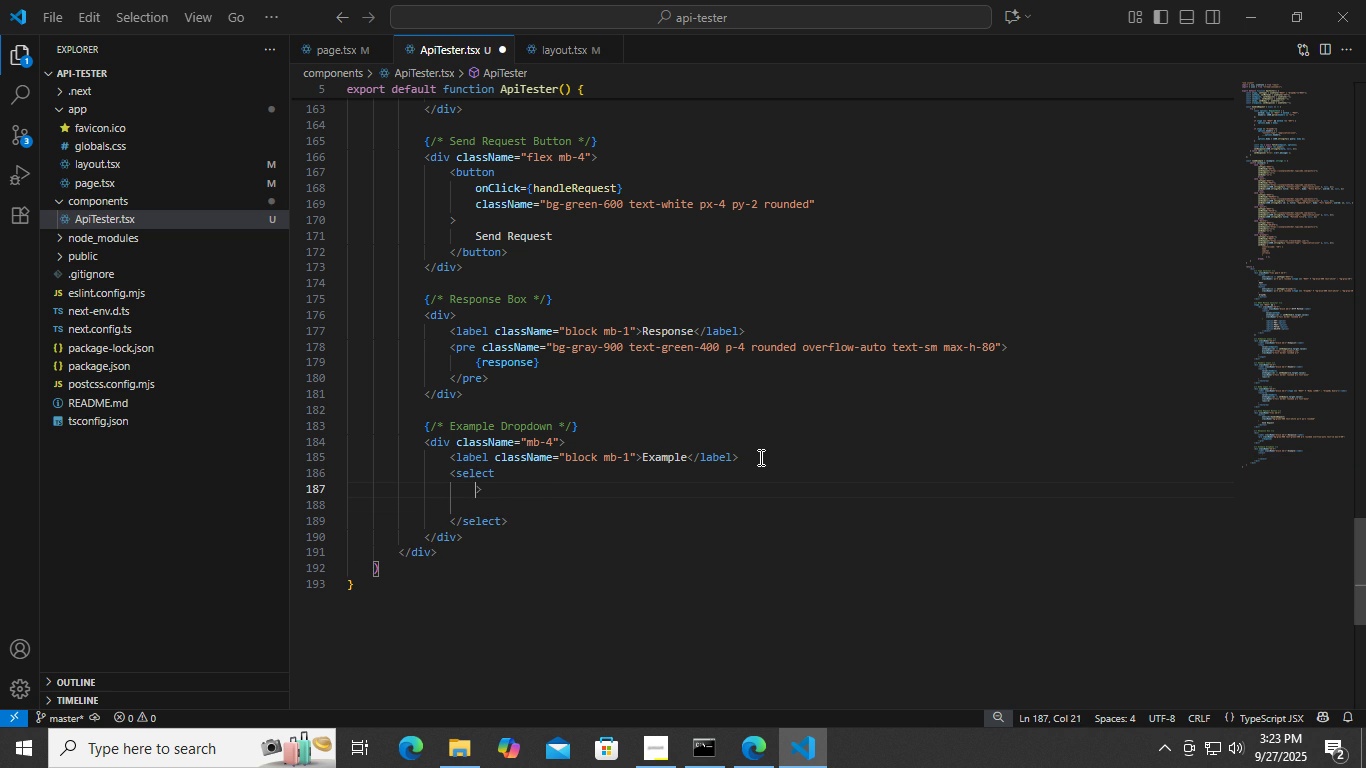 
key(Tab)
type(value: )
key(Backspace)
key(Backspace)
key(Backspace)
type(w)
key(Backspace)
type(e)